 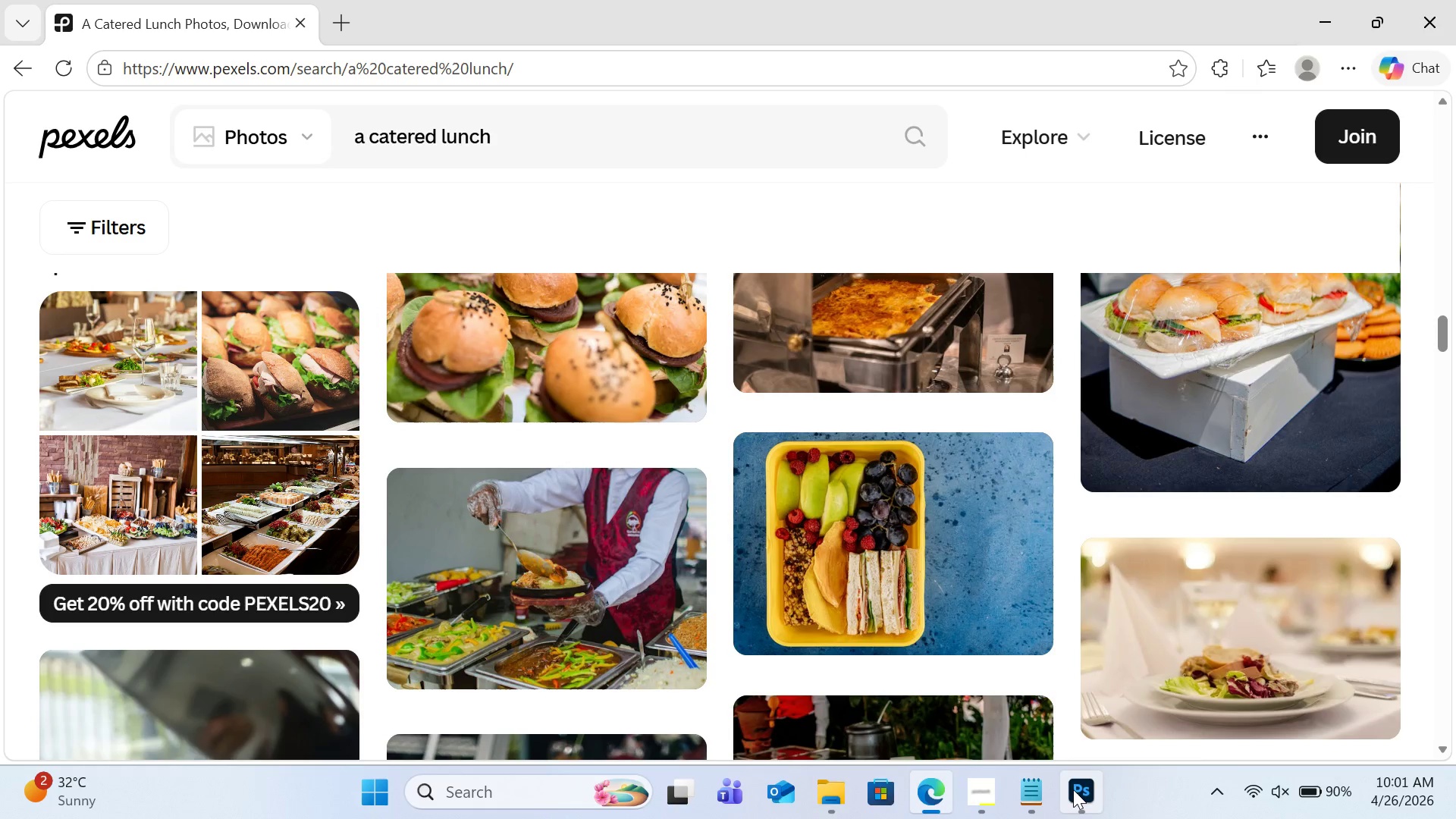 
left_click([1073, 789])
 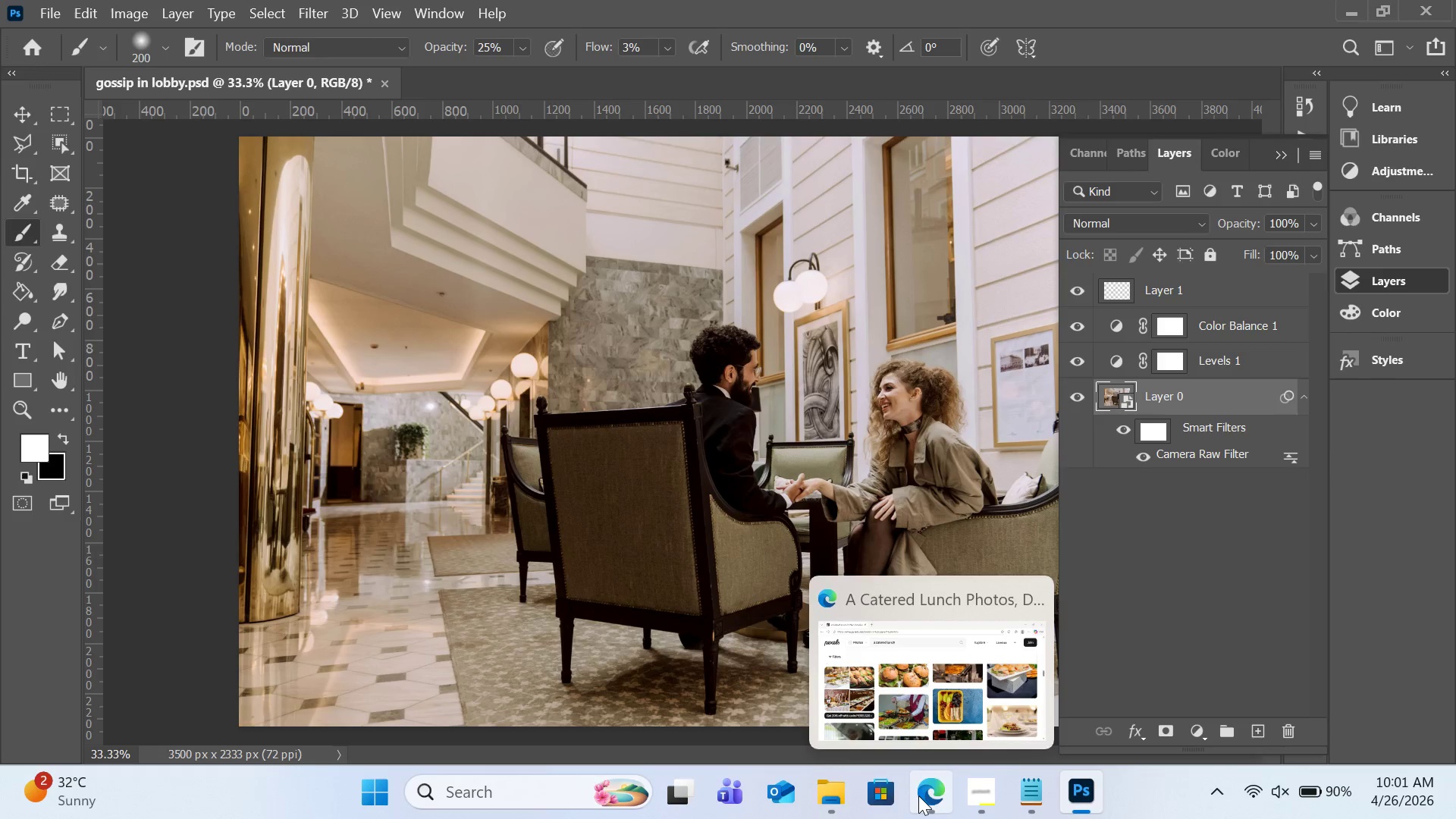 
wait(16.03)
 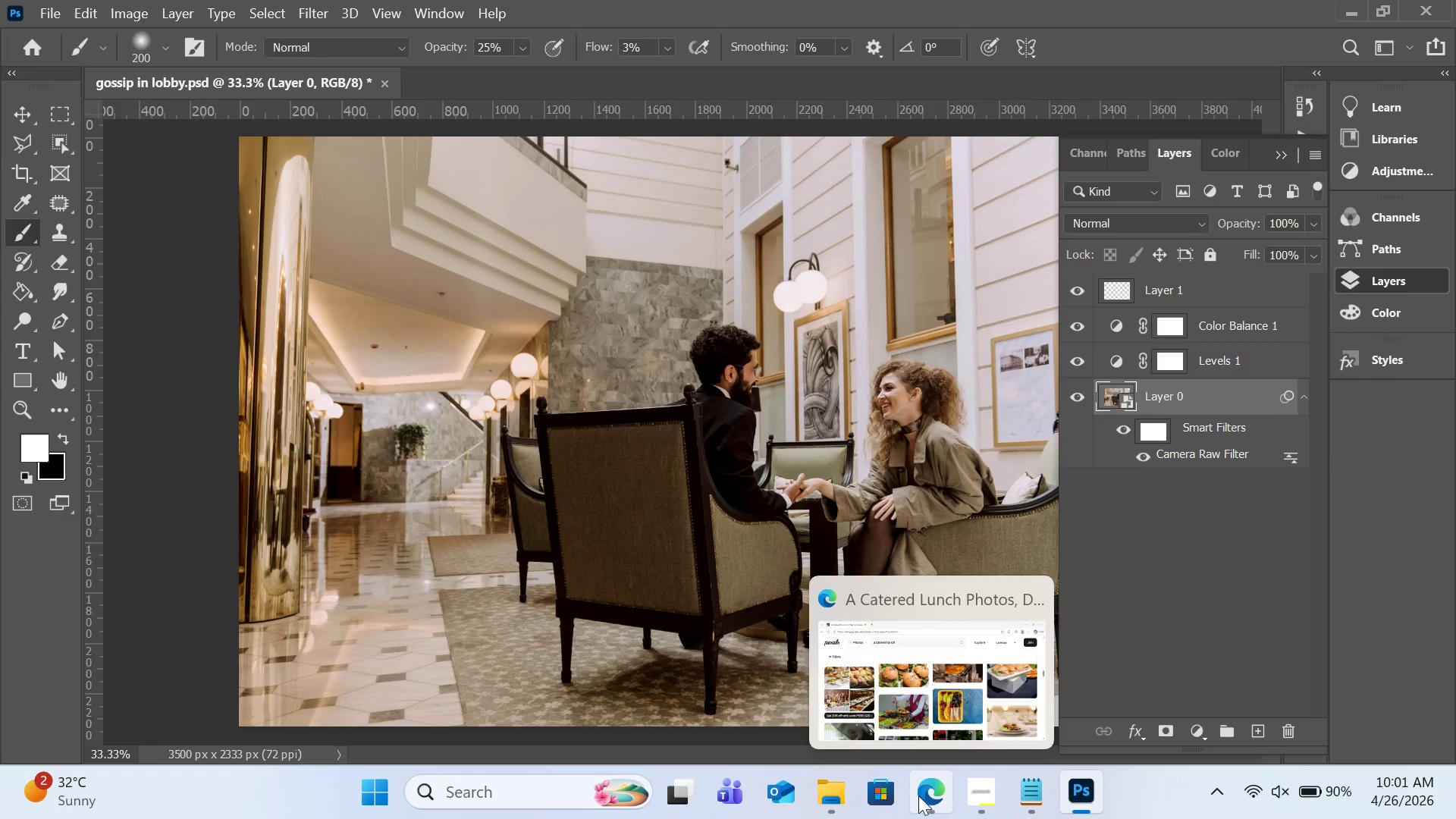 
left_click([929, 779])
 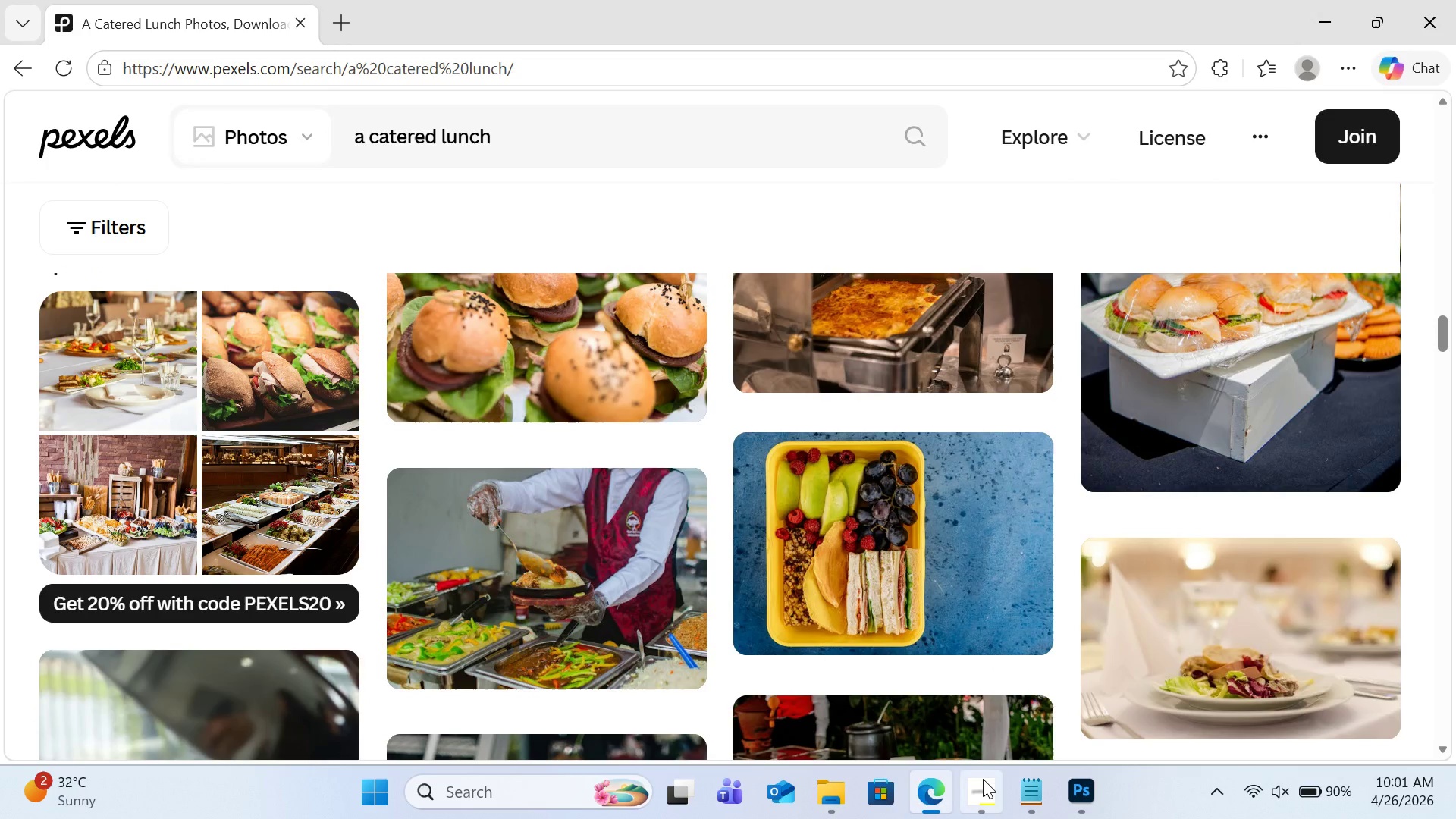 
left_click([983, 779])